 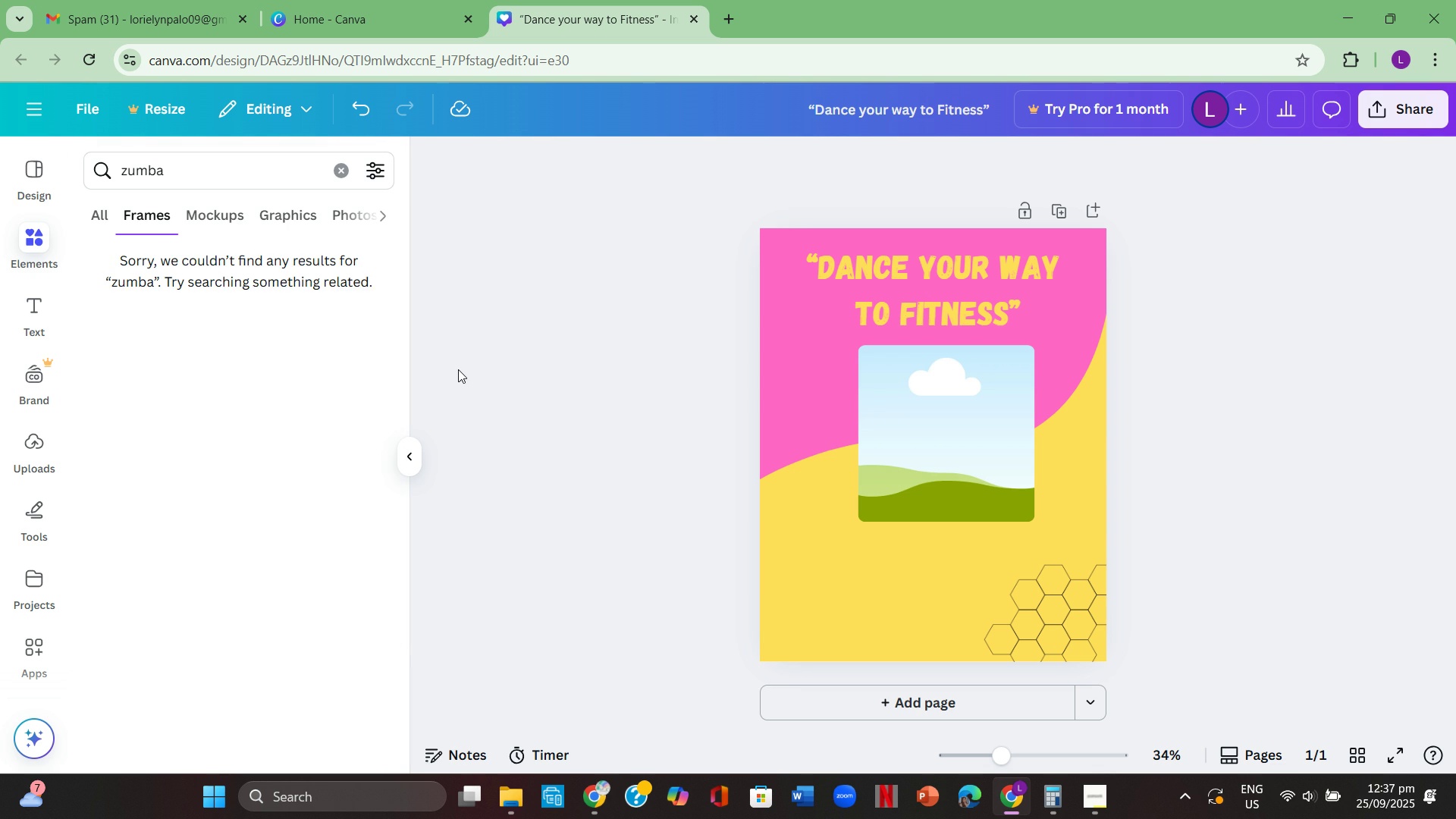 
key(Enter)
 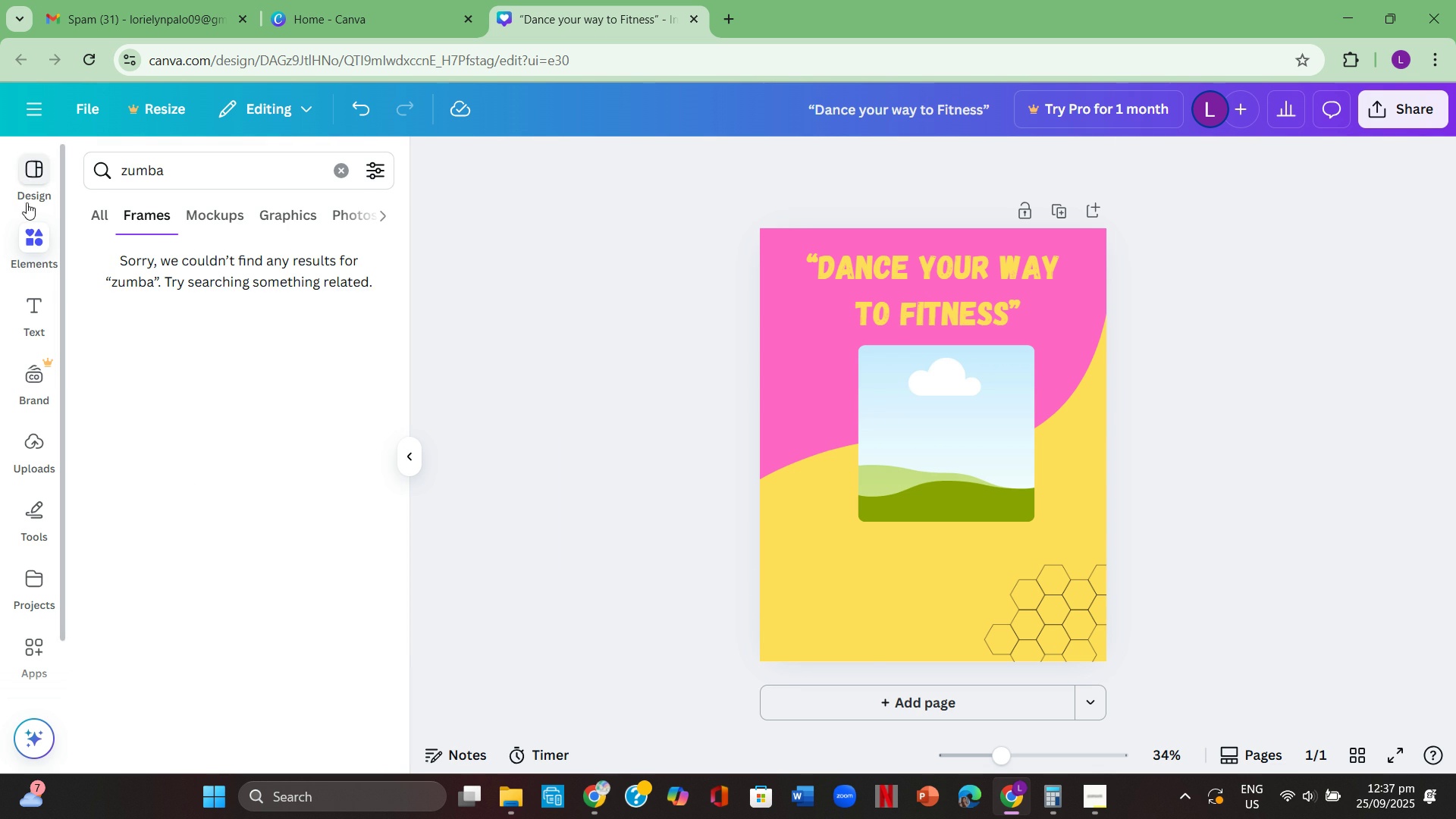 
left_click([39, 224])
 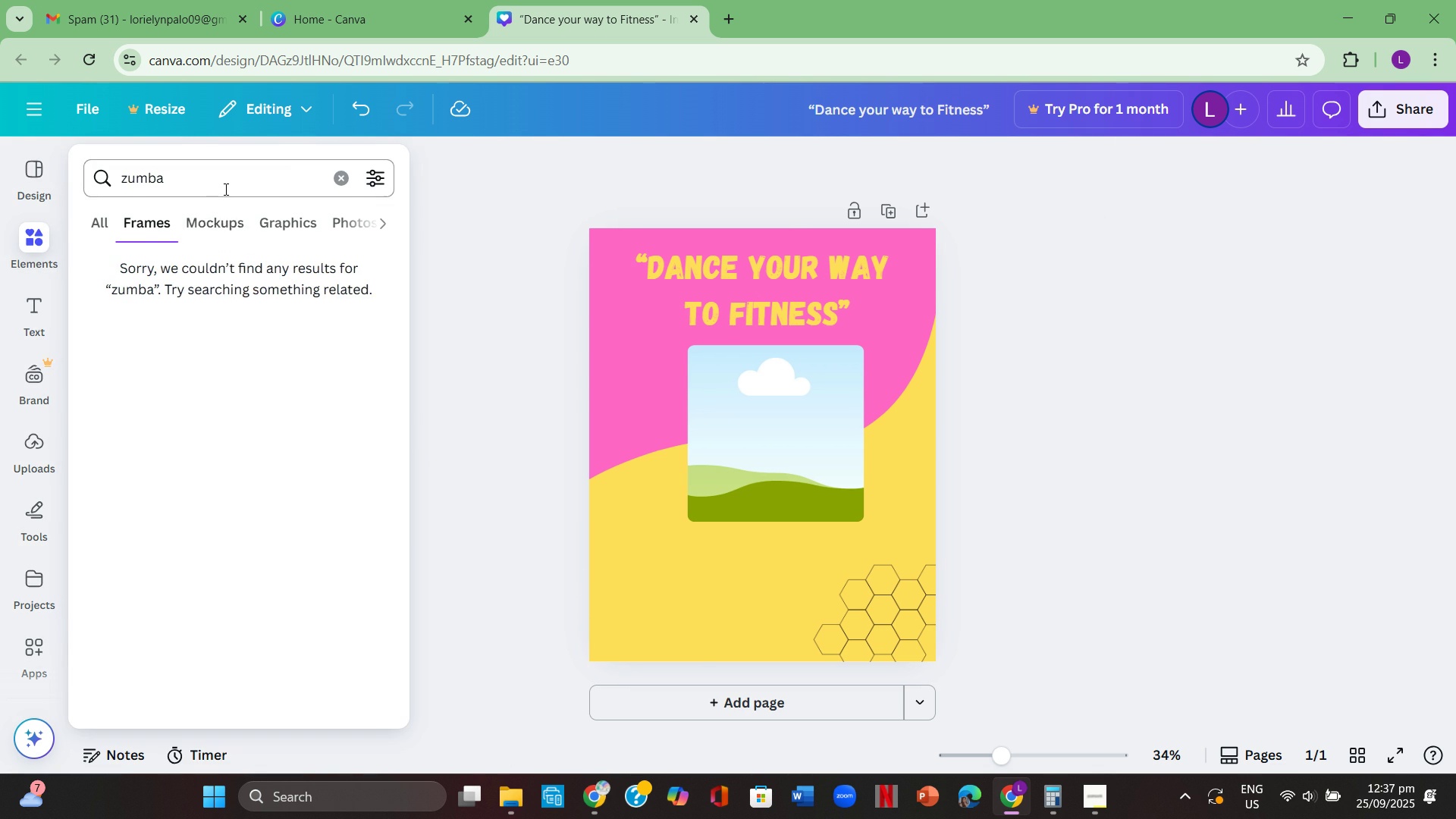 
left_click([224, 189])
 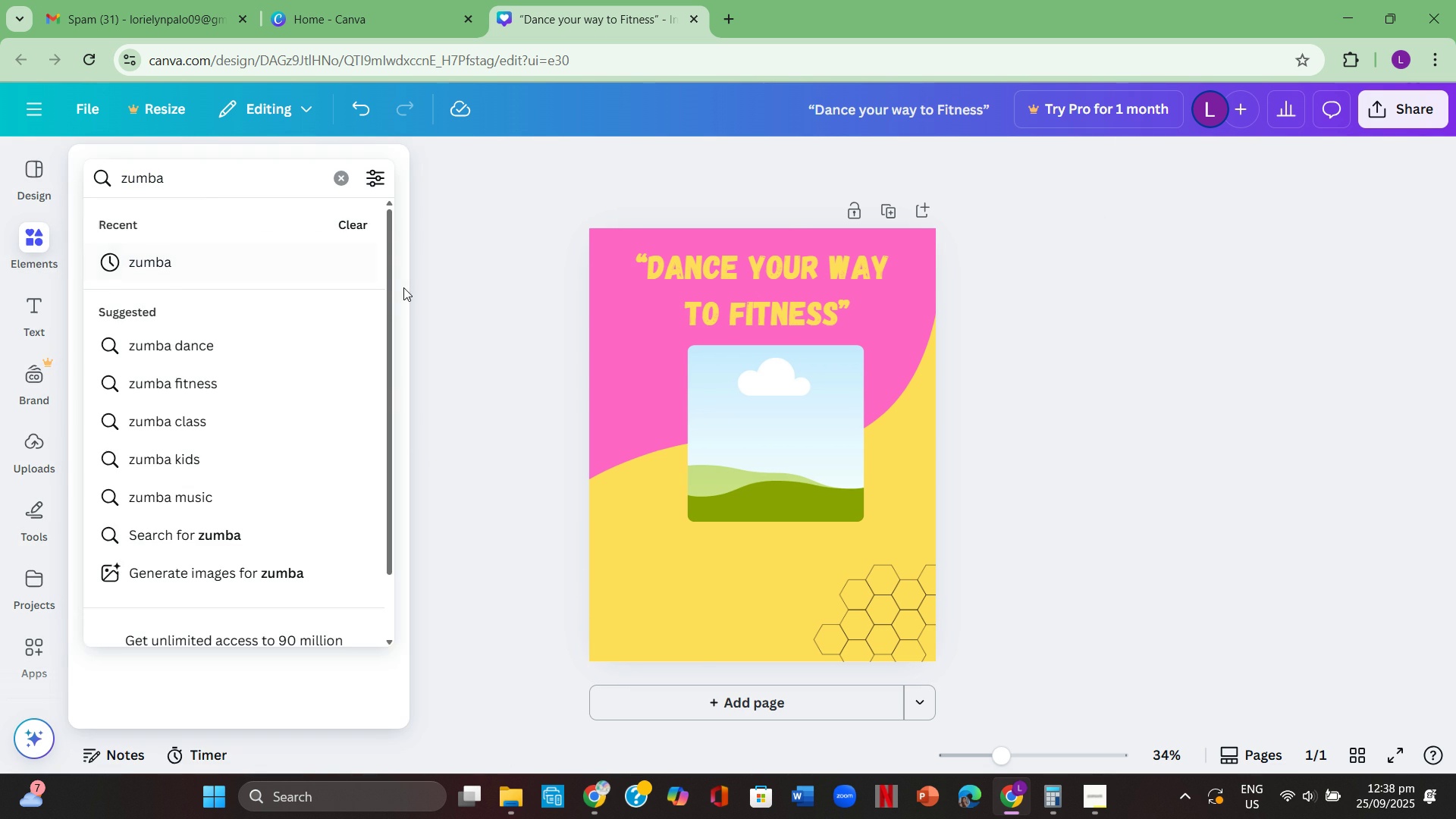 
key(Enter)
 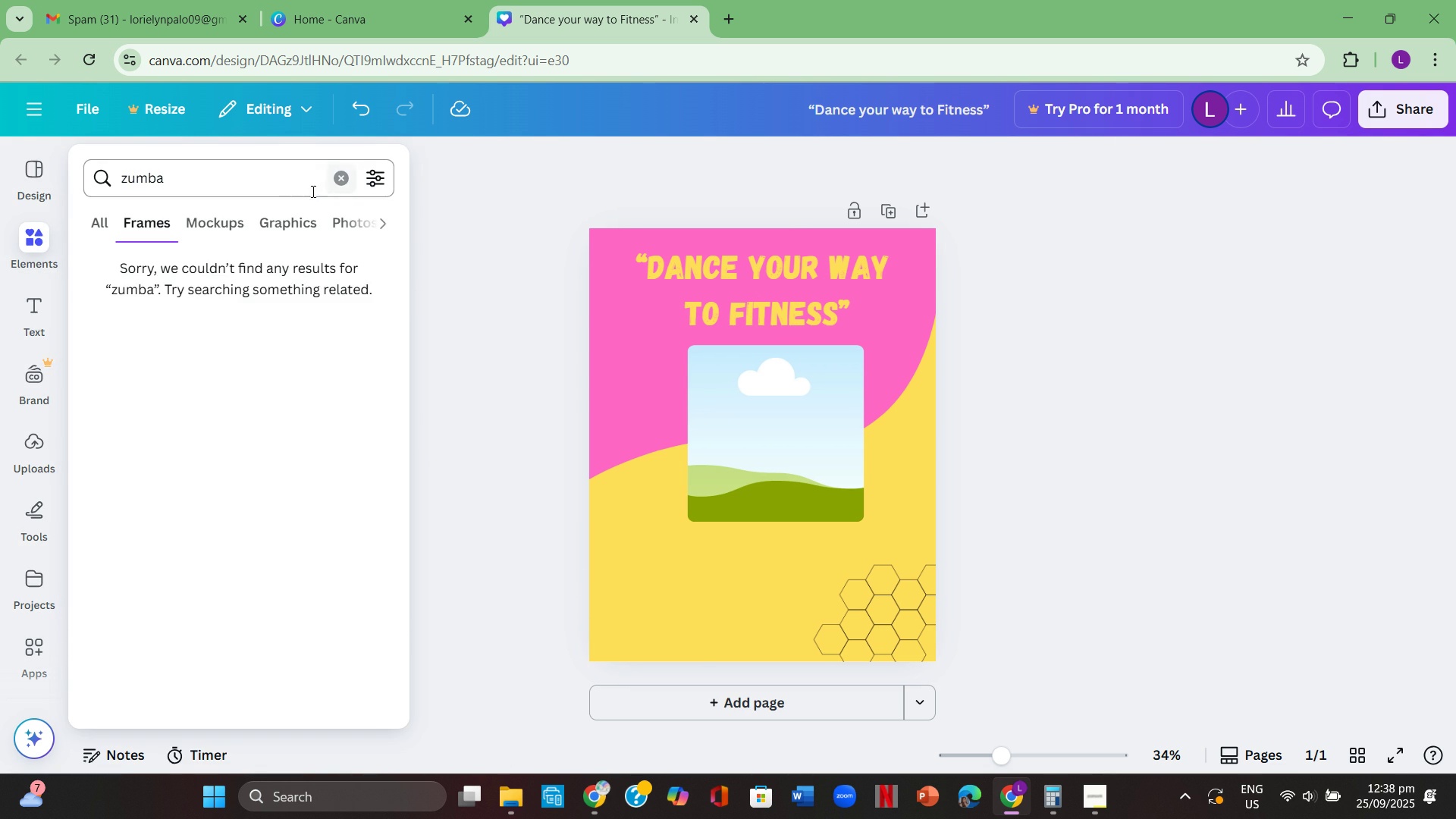 
left_click([284, 190])
 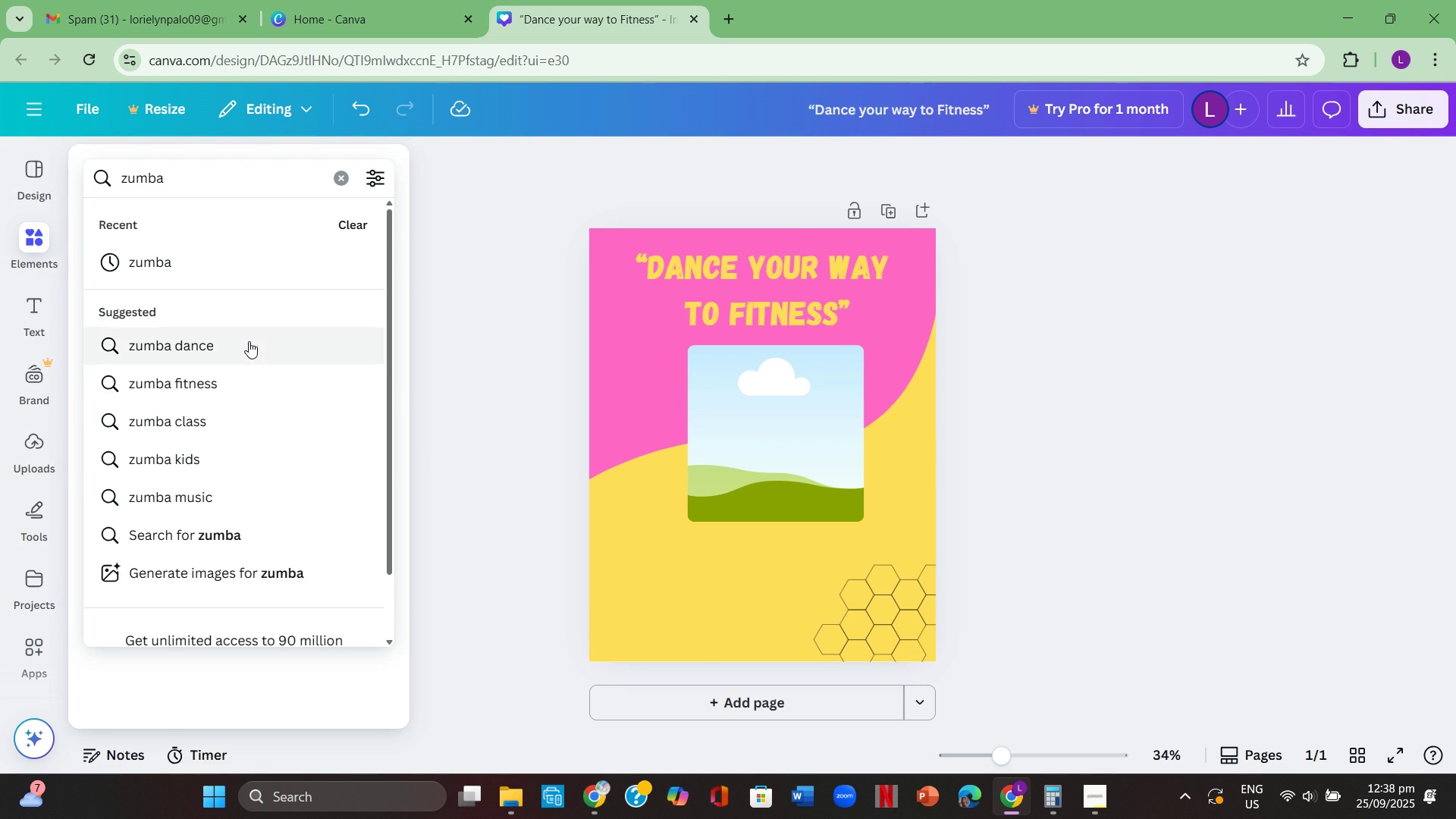 
left_click([247, 347])
 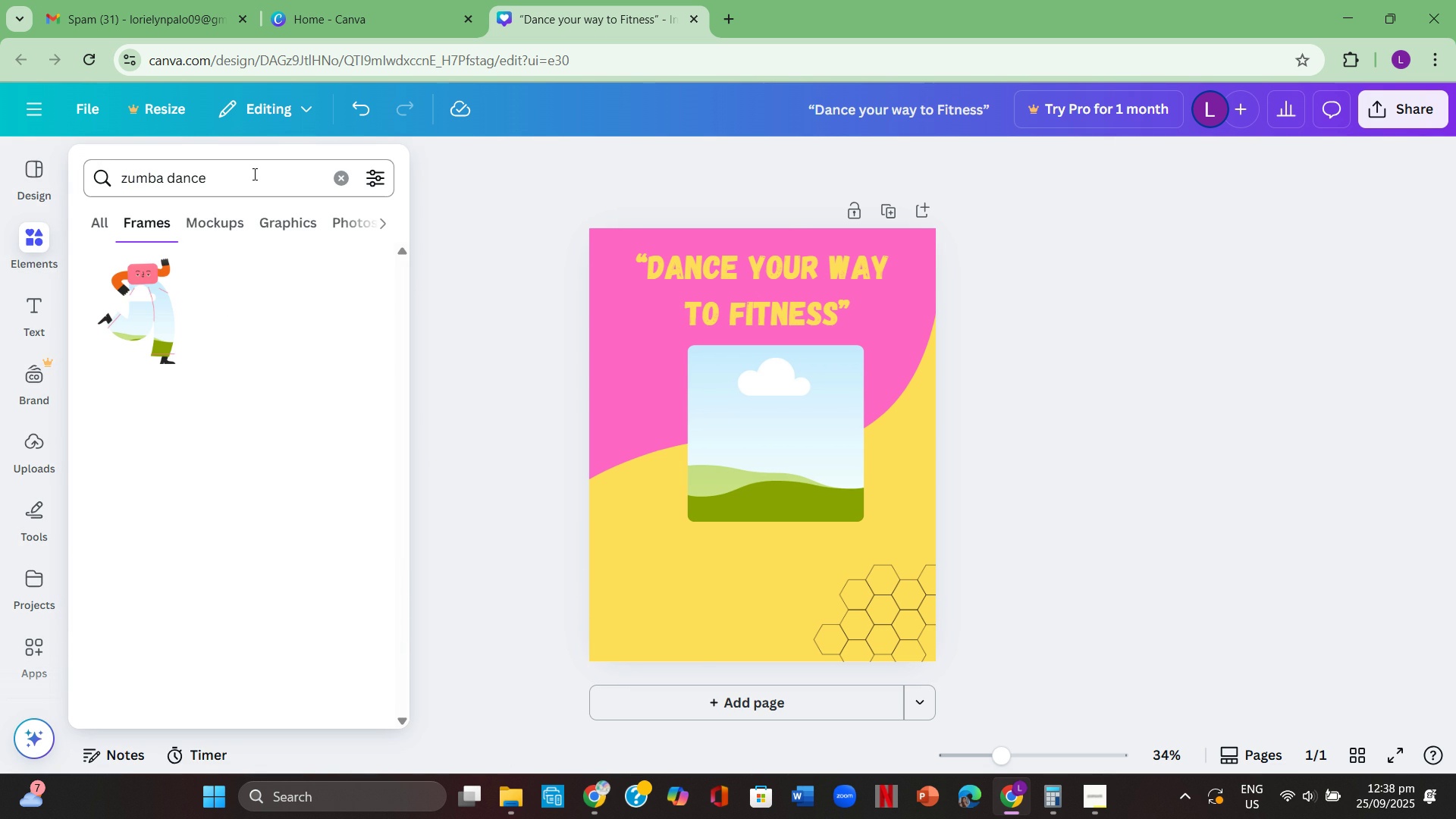 
left_click([343, 178])
 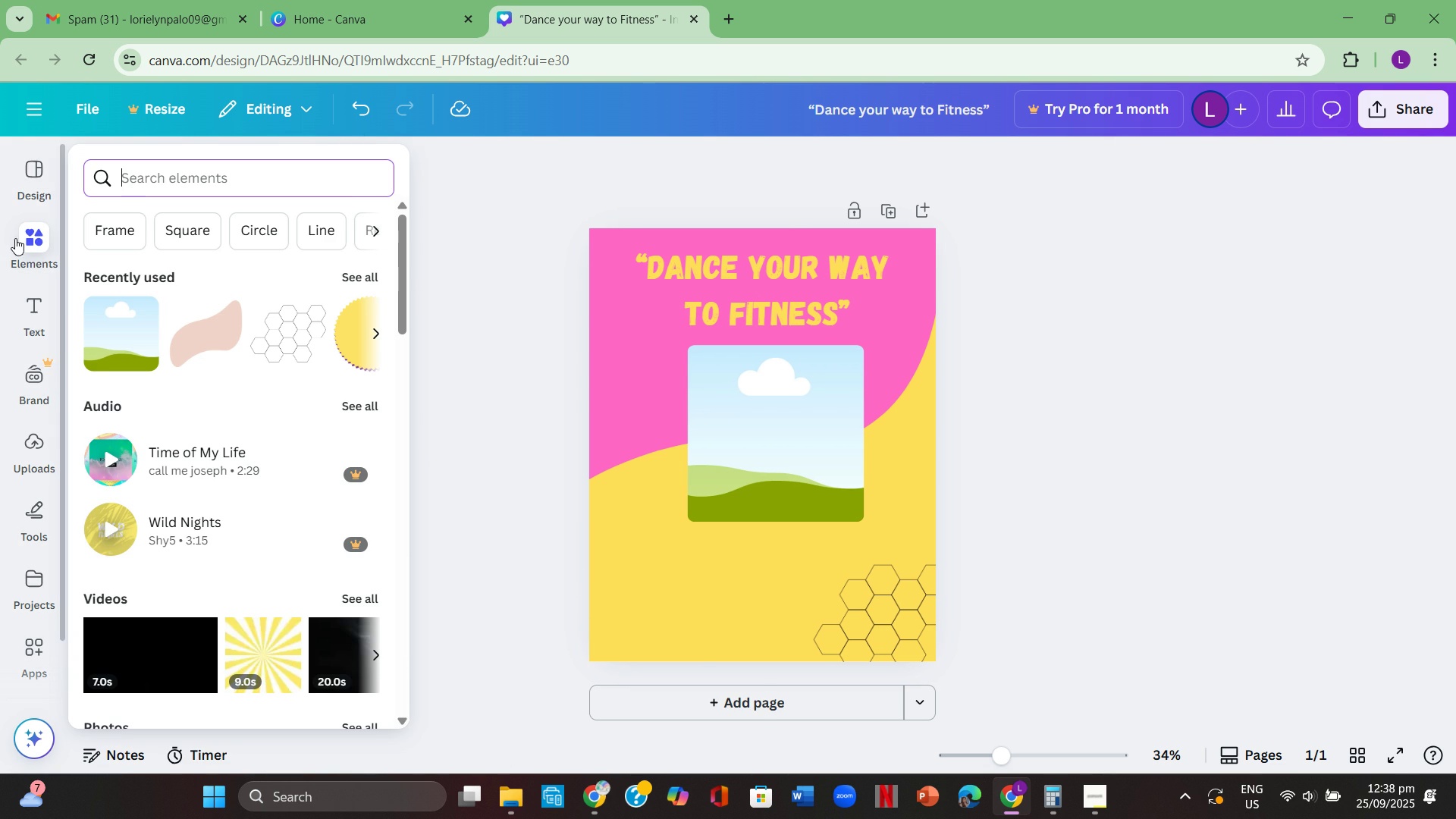 
left_click([24, 237])
 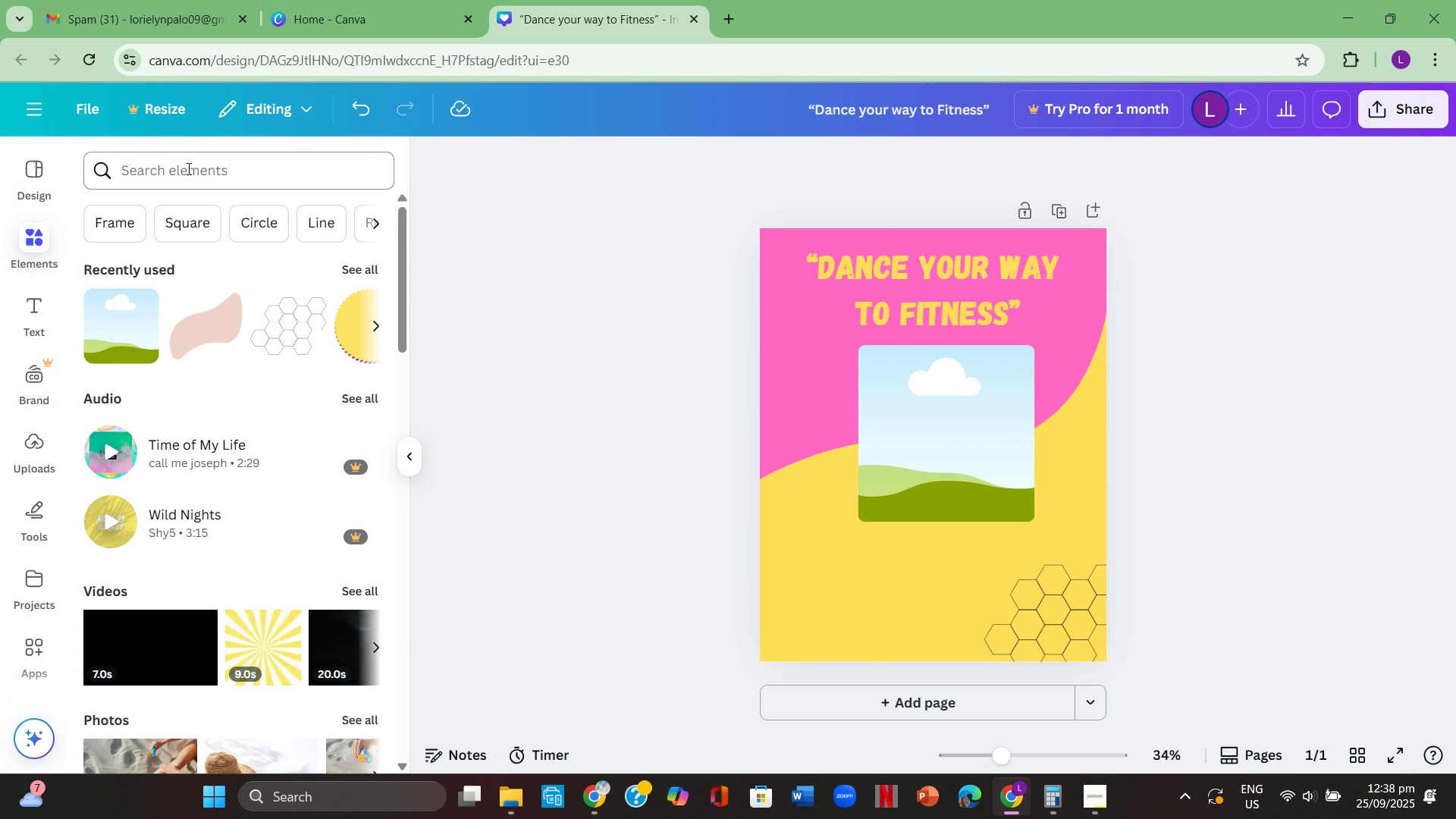 
left_click([189, 169])
 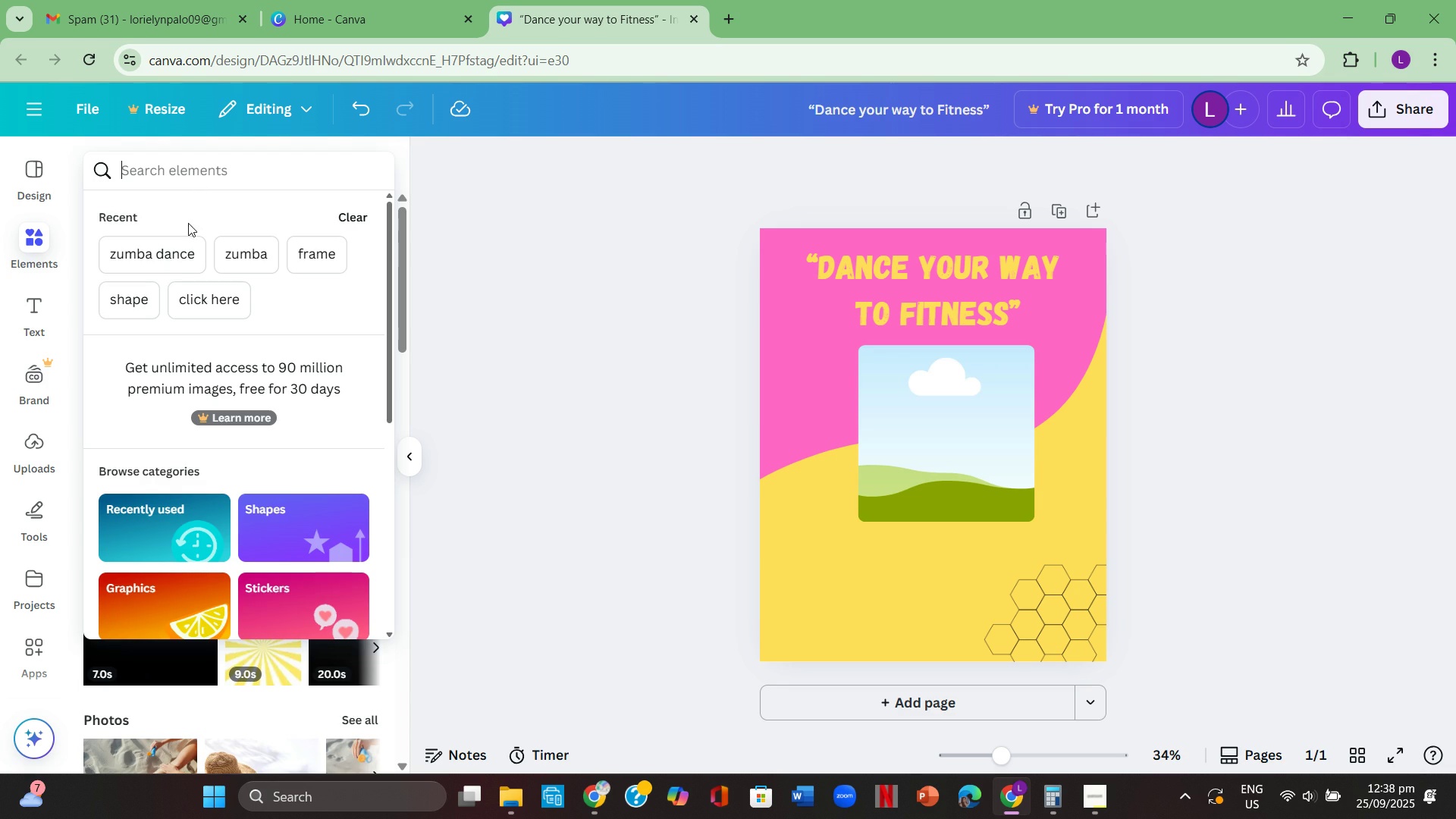 
left_click([173, 256])
 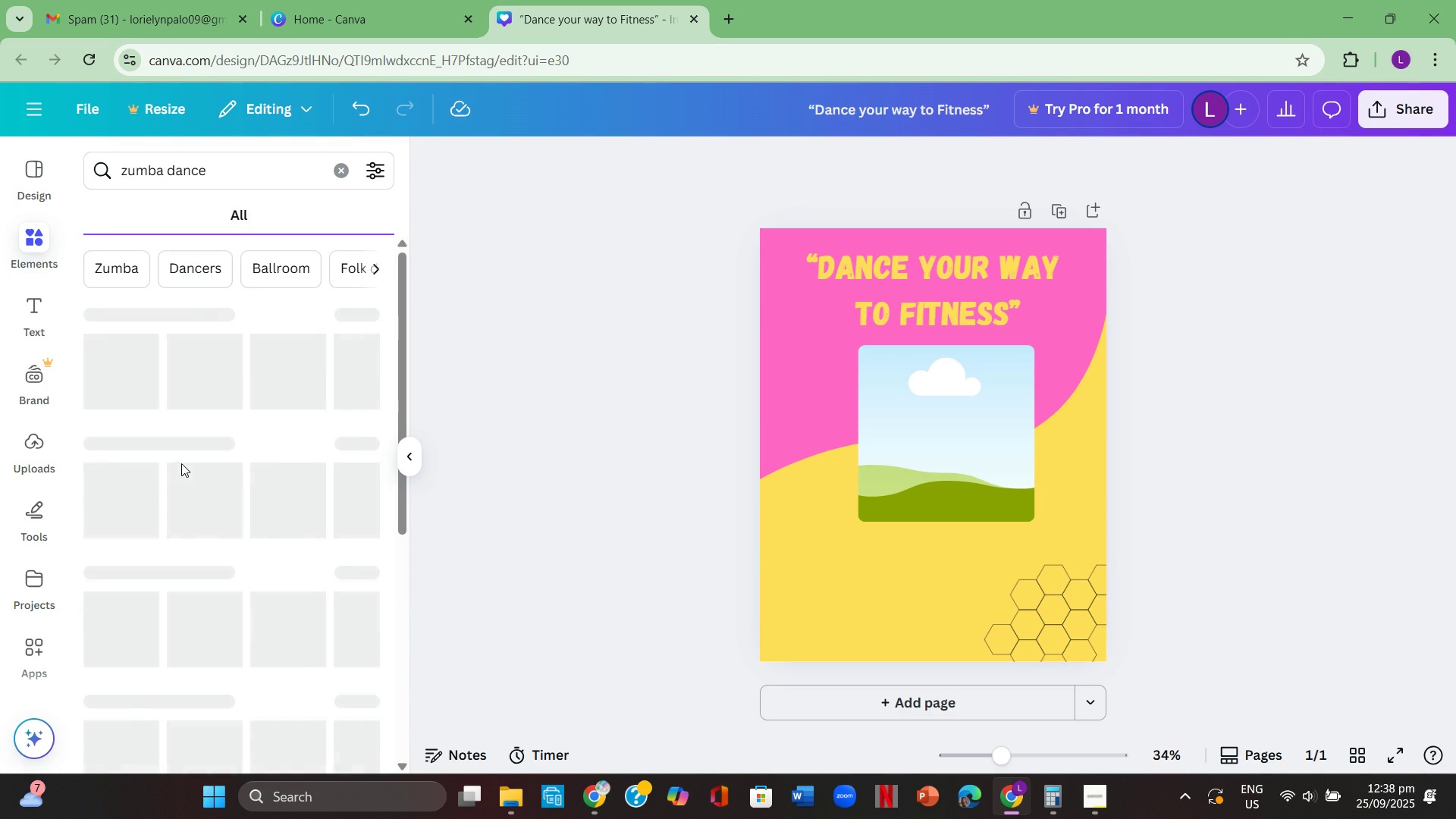 
mouse_move([184, 410])
 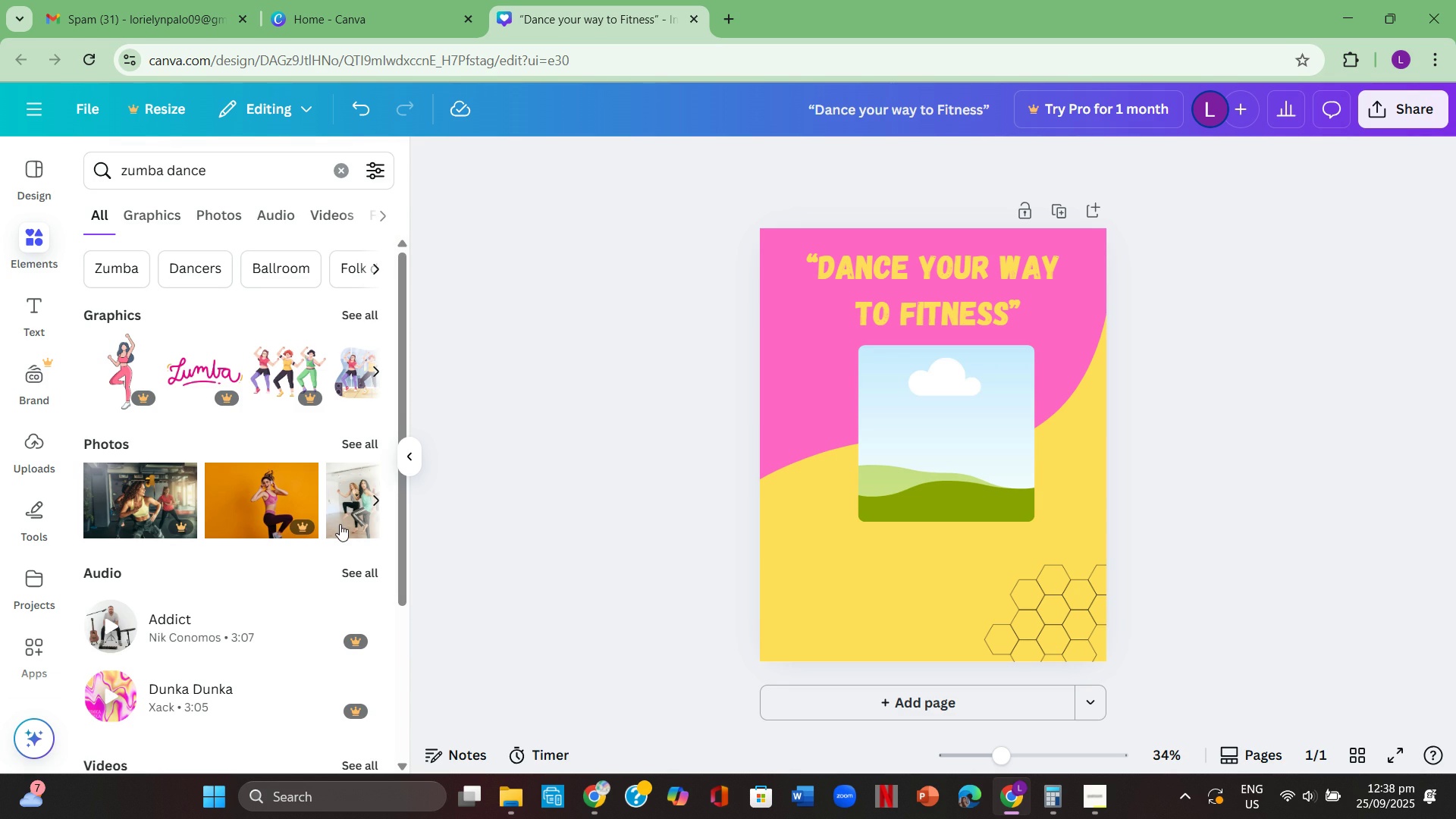 
scroll: coordinate [30, 355], scroll_direction: none, amount: 0.0
 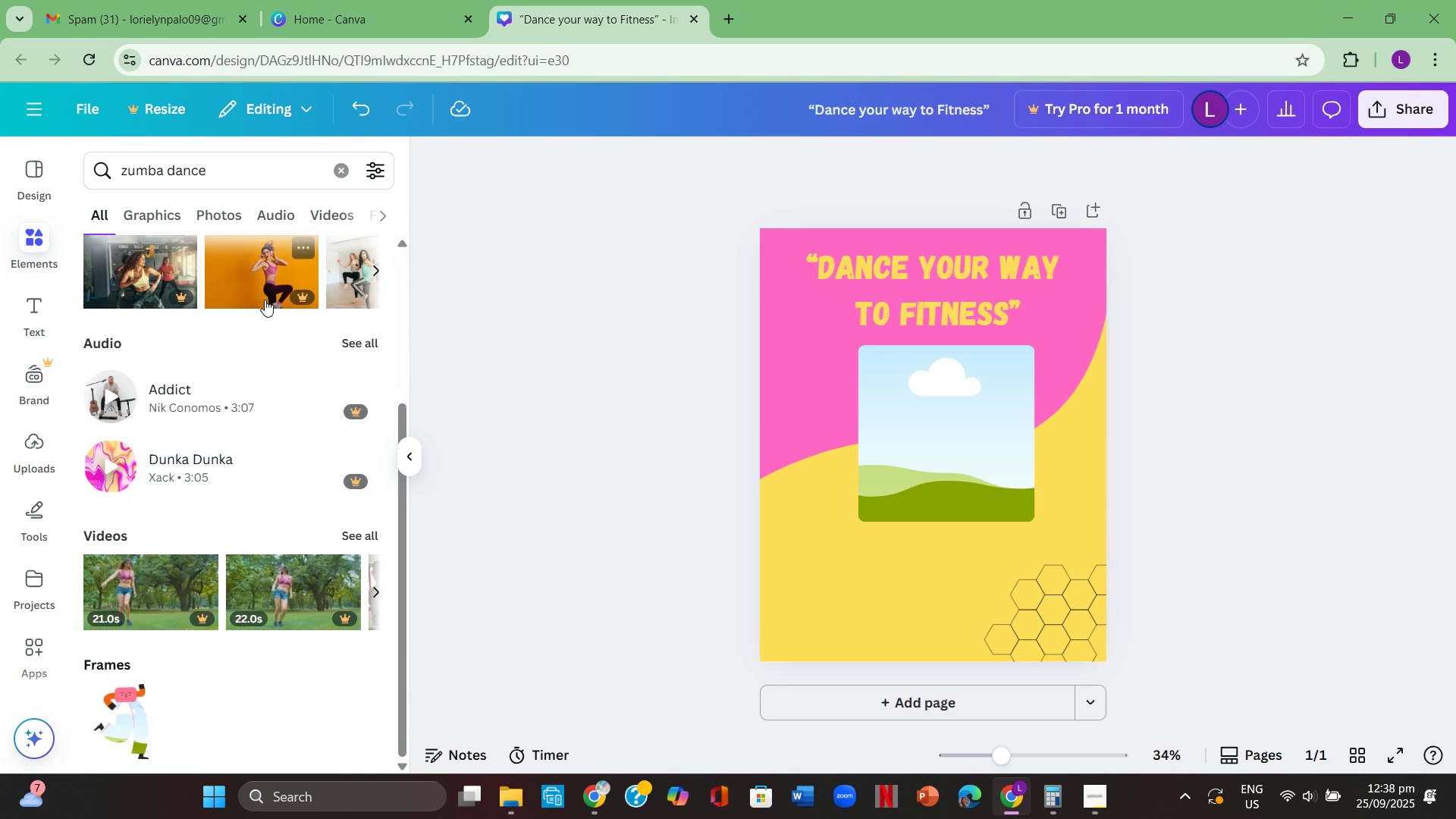 
scroll: coordinate [269, 314], scroll_direction: up, amount: 2.0
 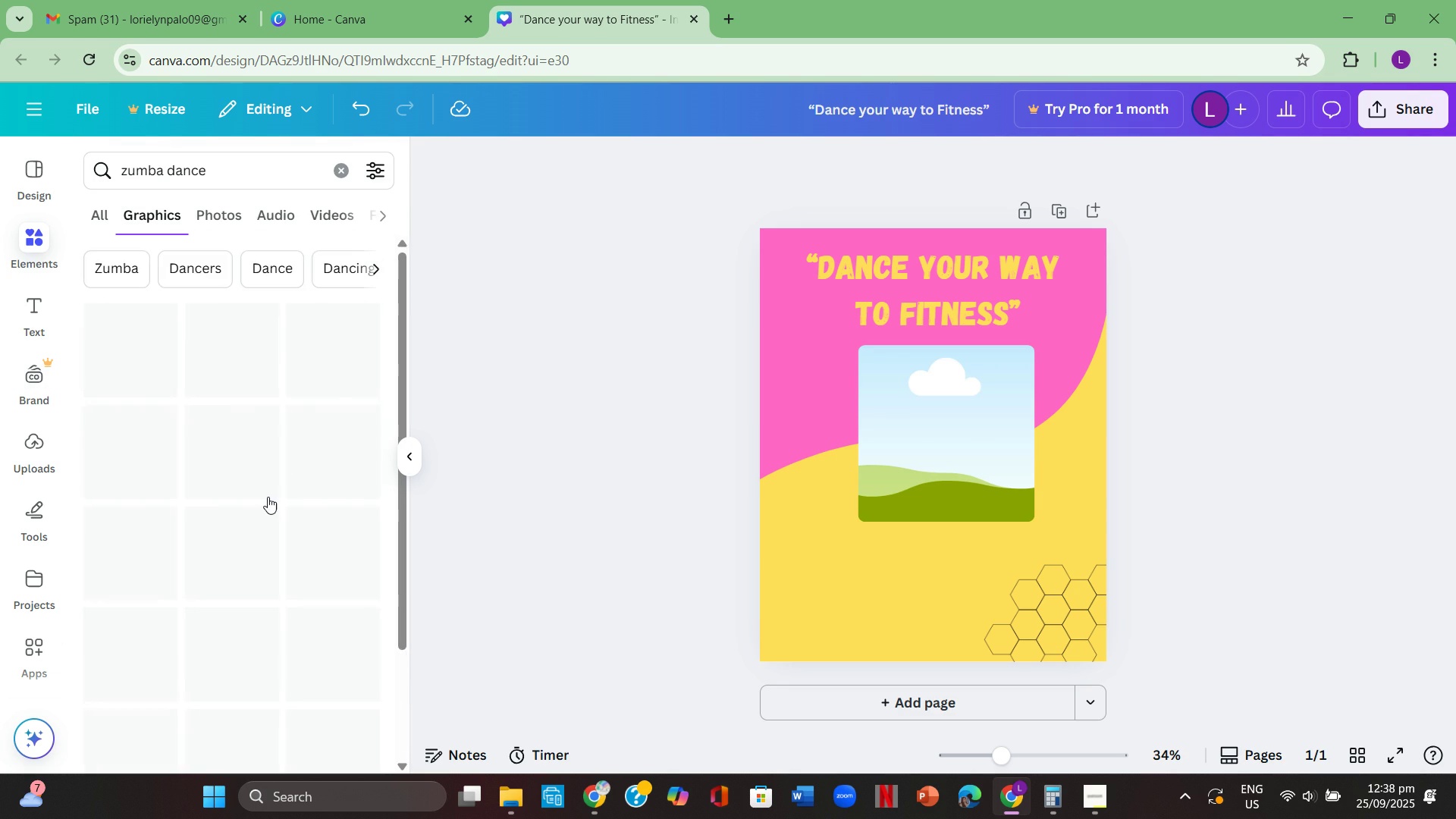 
scroll: coordinate [234, 519], scroll_direction: down, amount: 9.0
 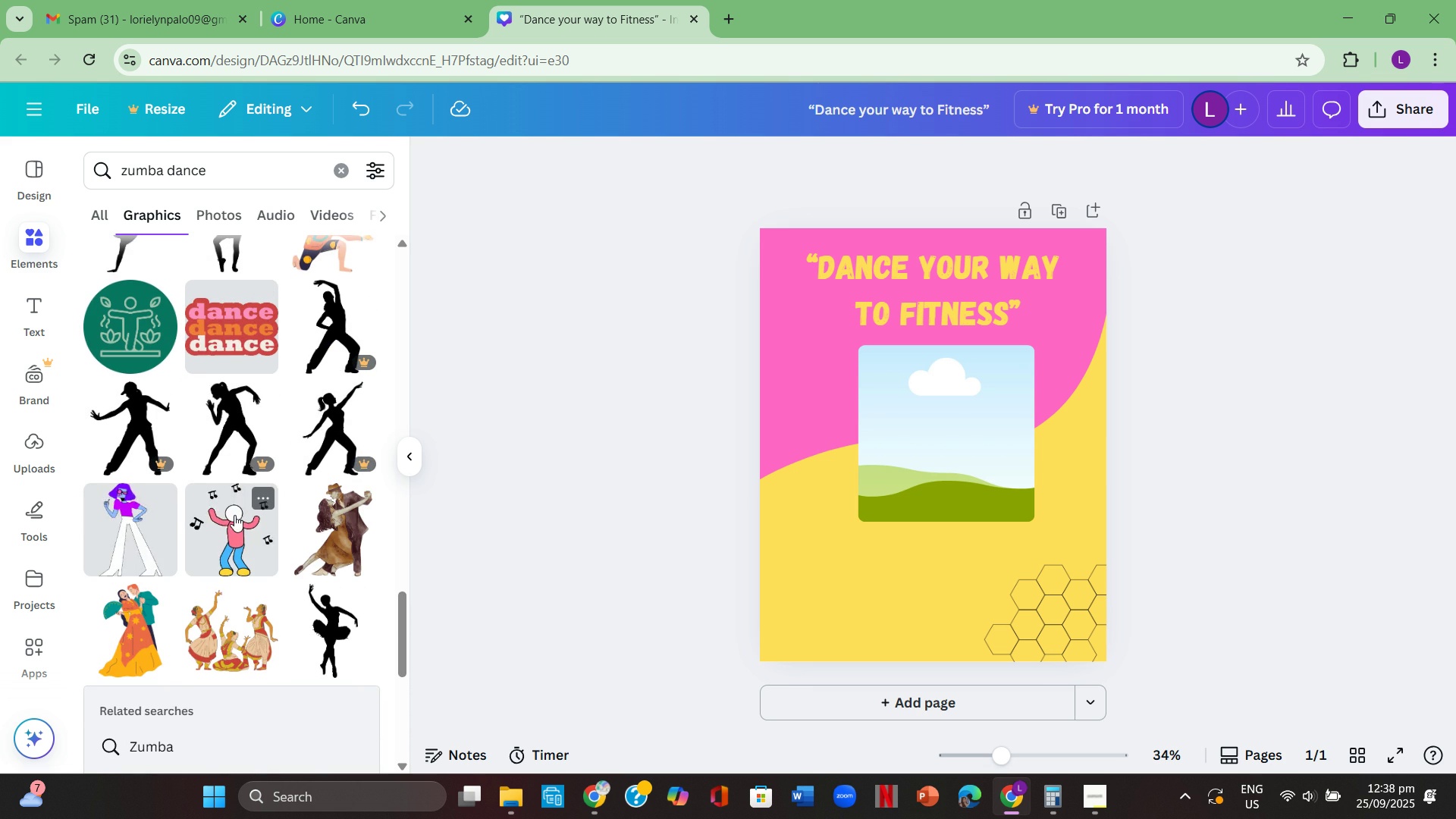 
left_click([225, 340])